 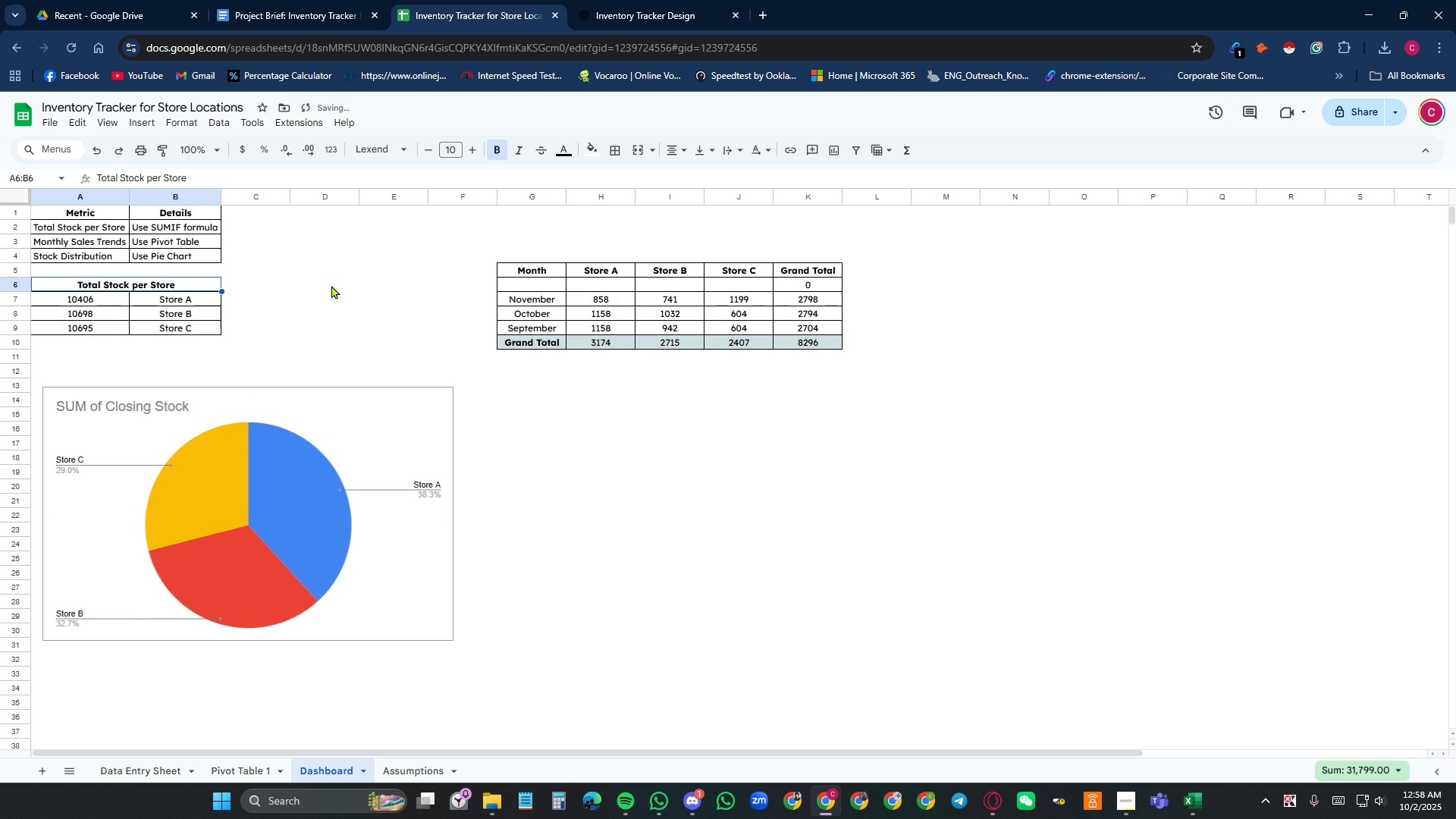 
left_click([329, 307])
 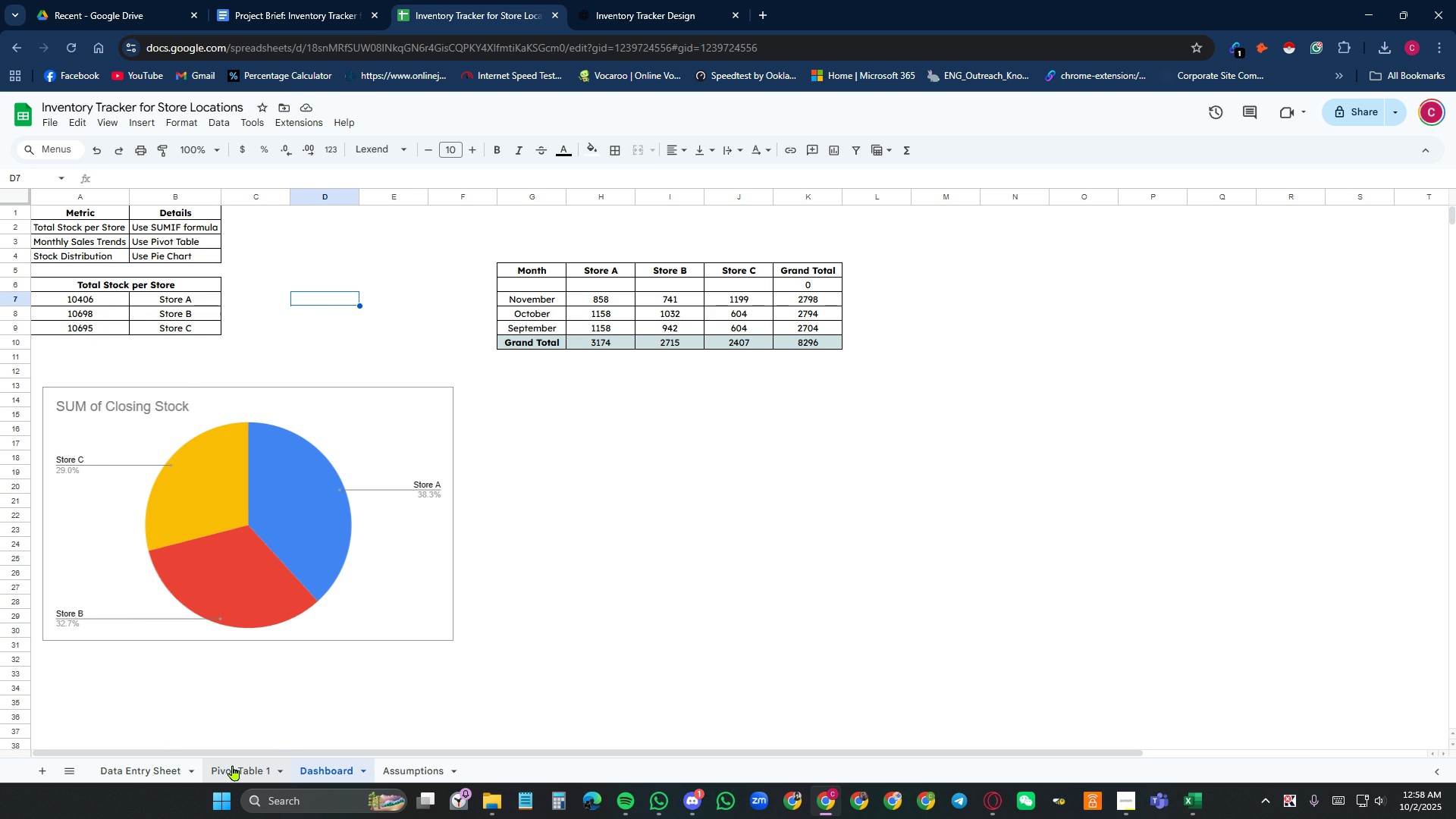 
wait(7.99)
 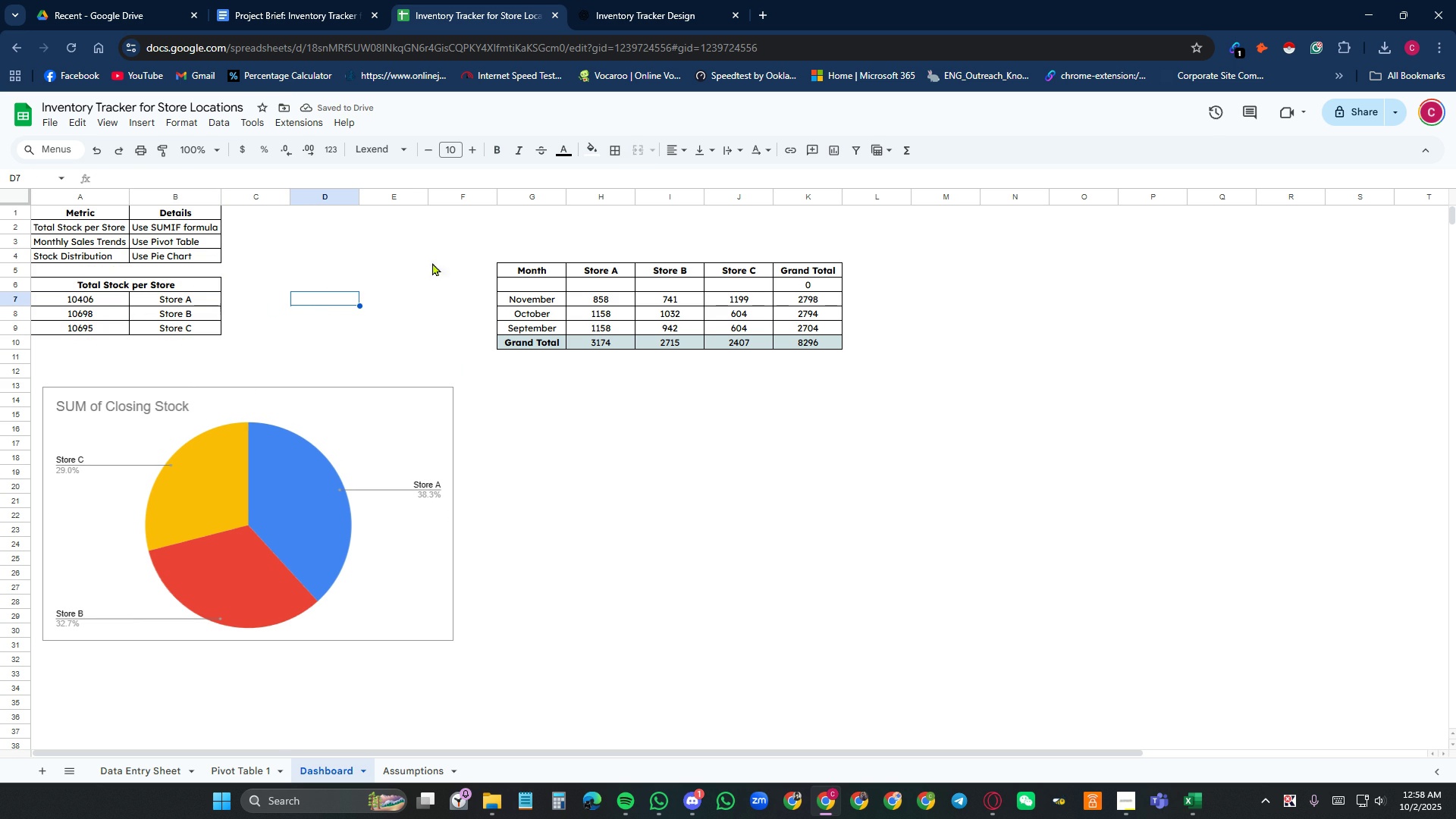 
left_click([233, 765])
 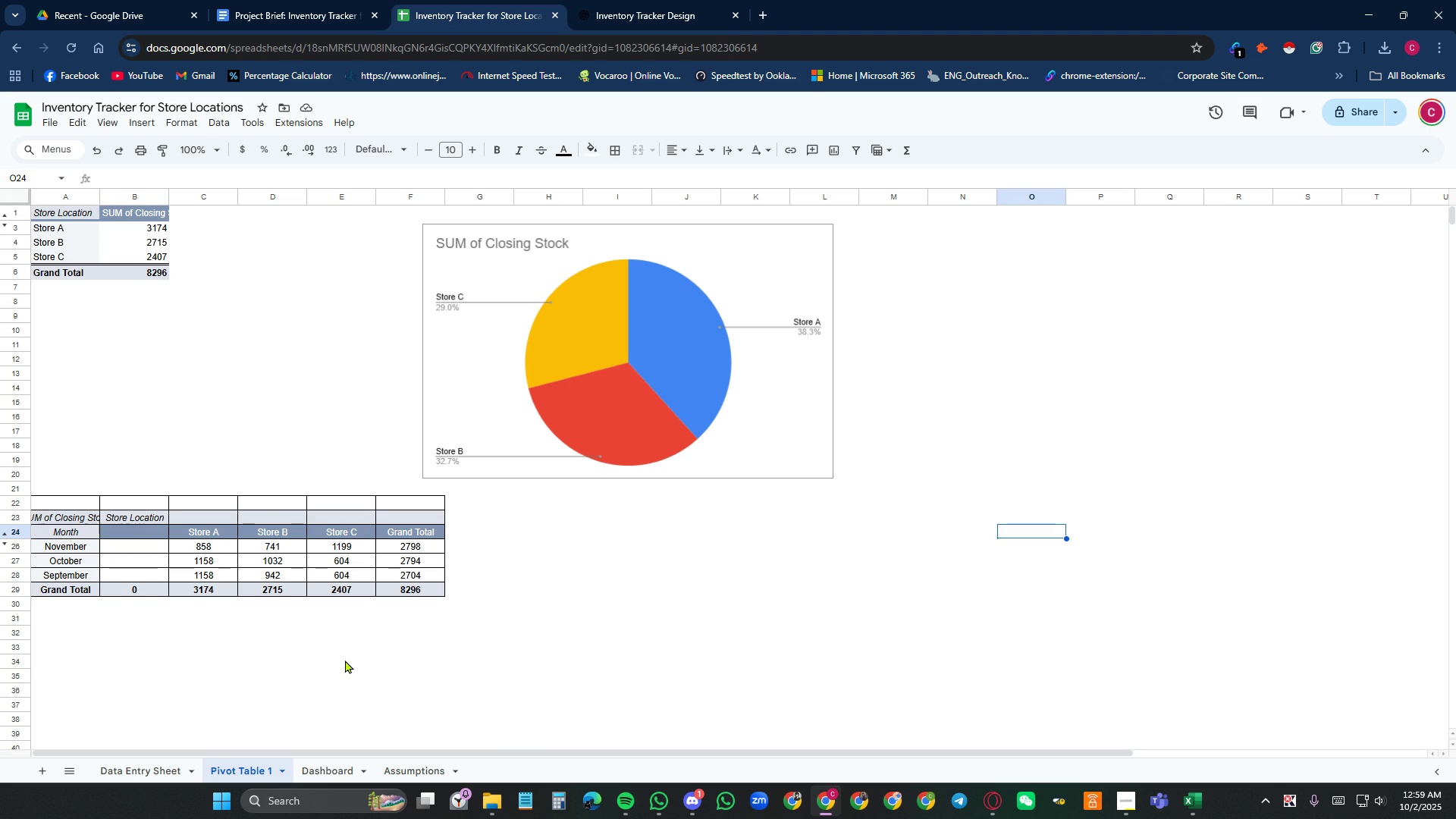 
left_click([351, 659])
 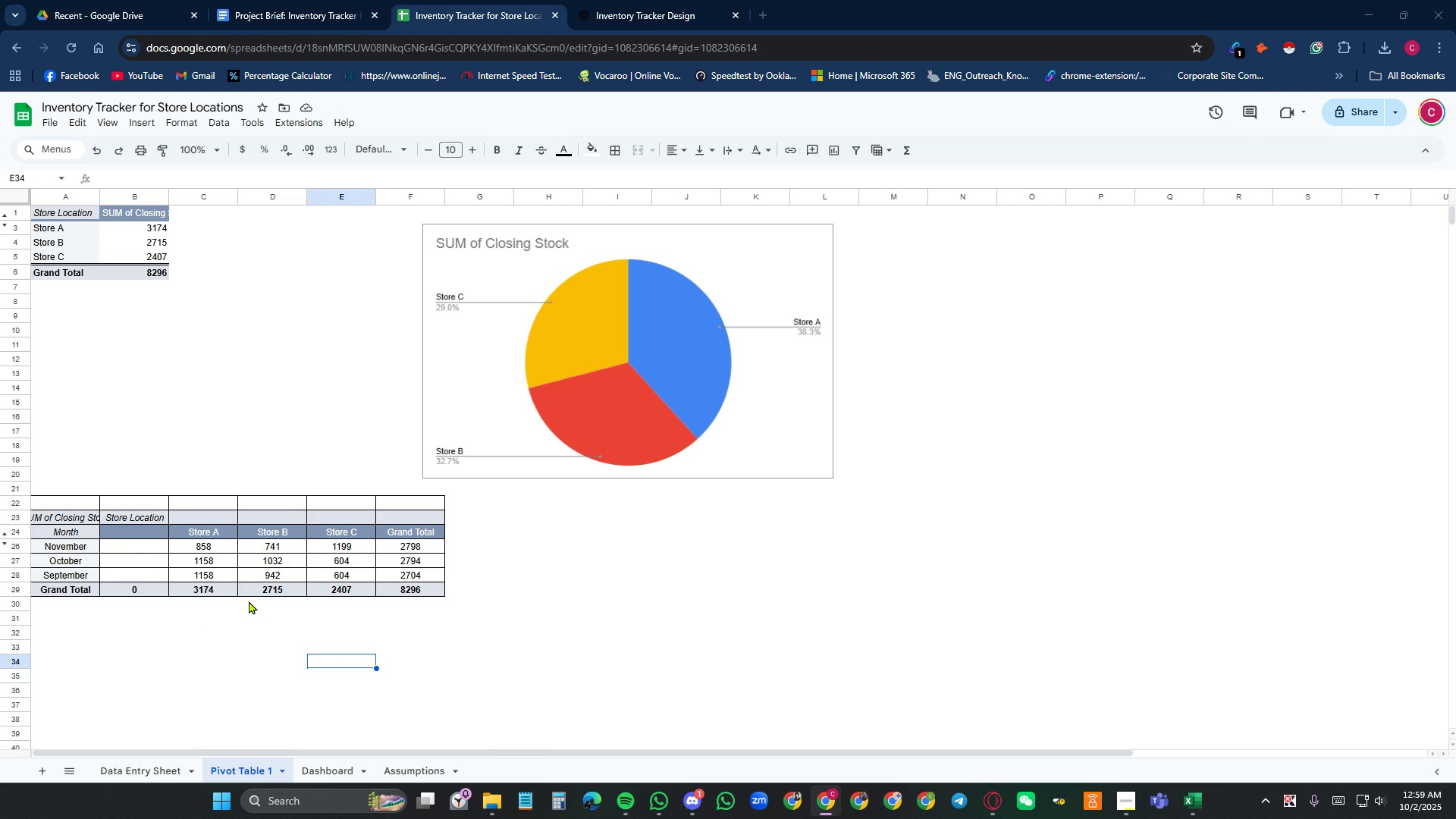 
key(Alt+AltLeft)
 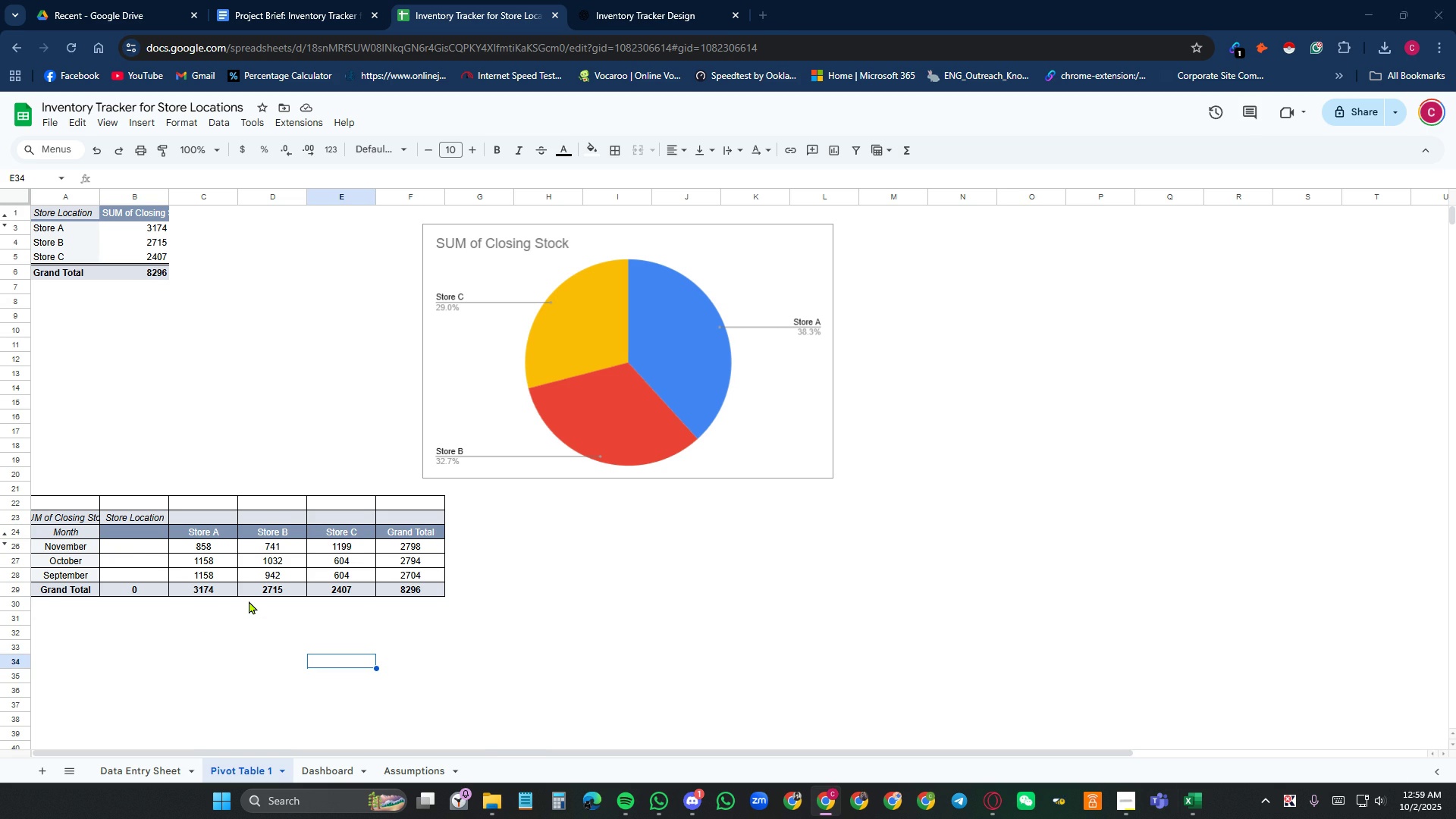 
key(Alt+Tab)